 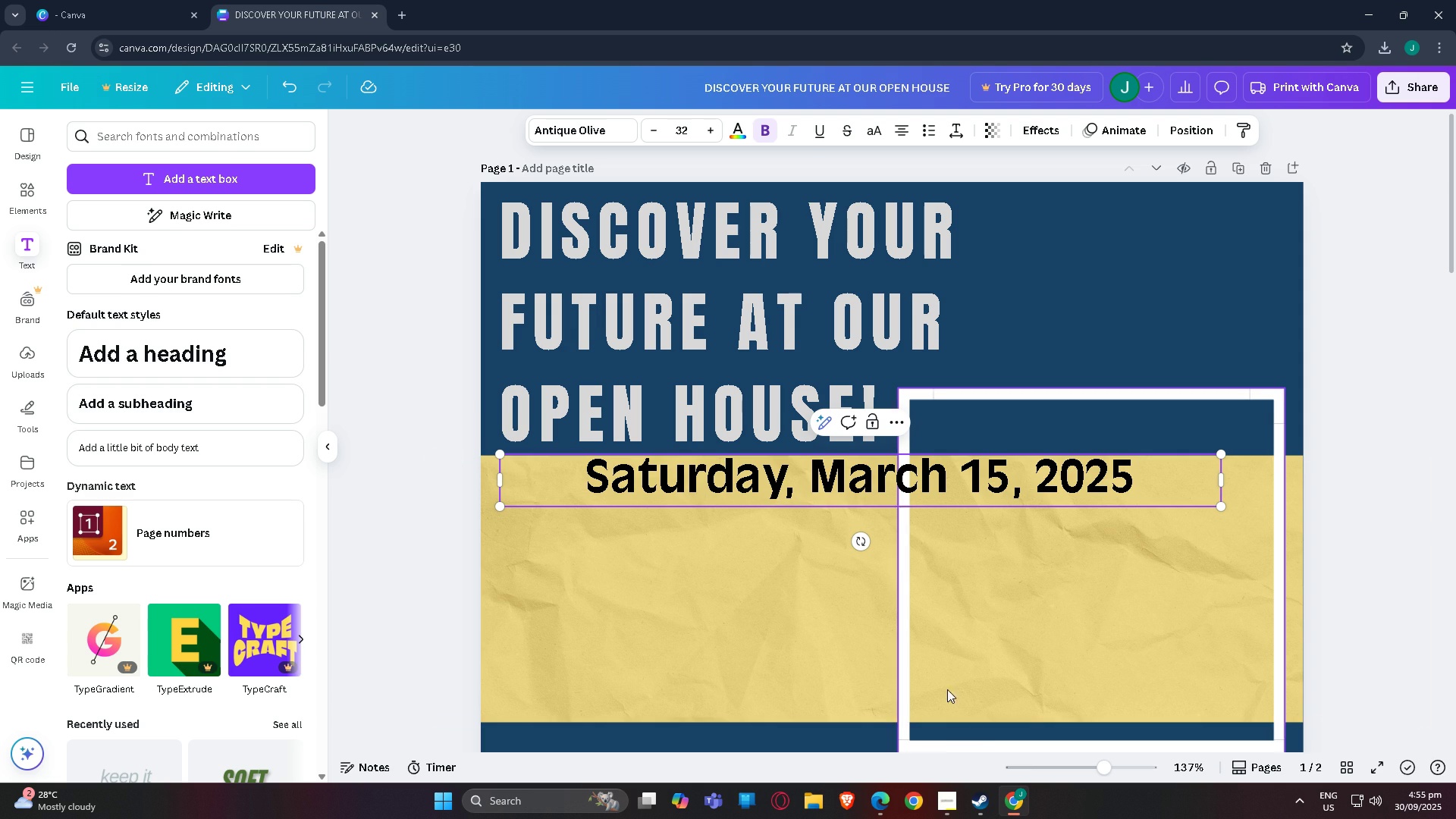 
left_click([605, 136])
 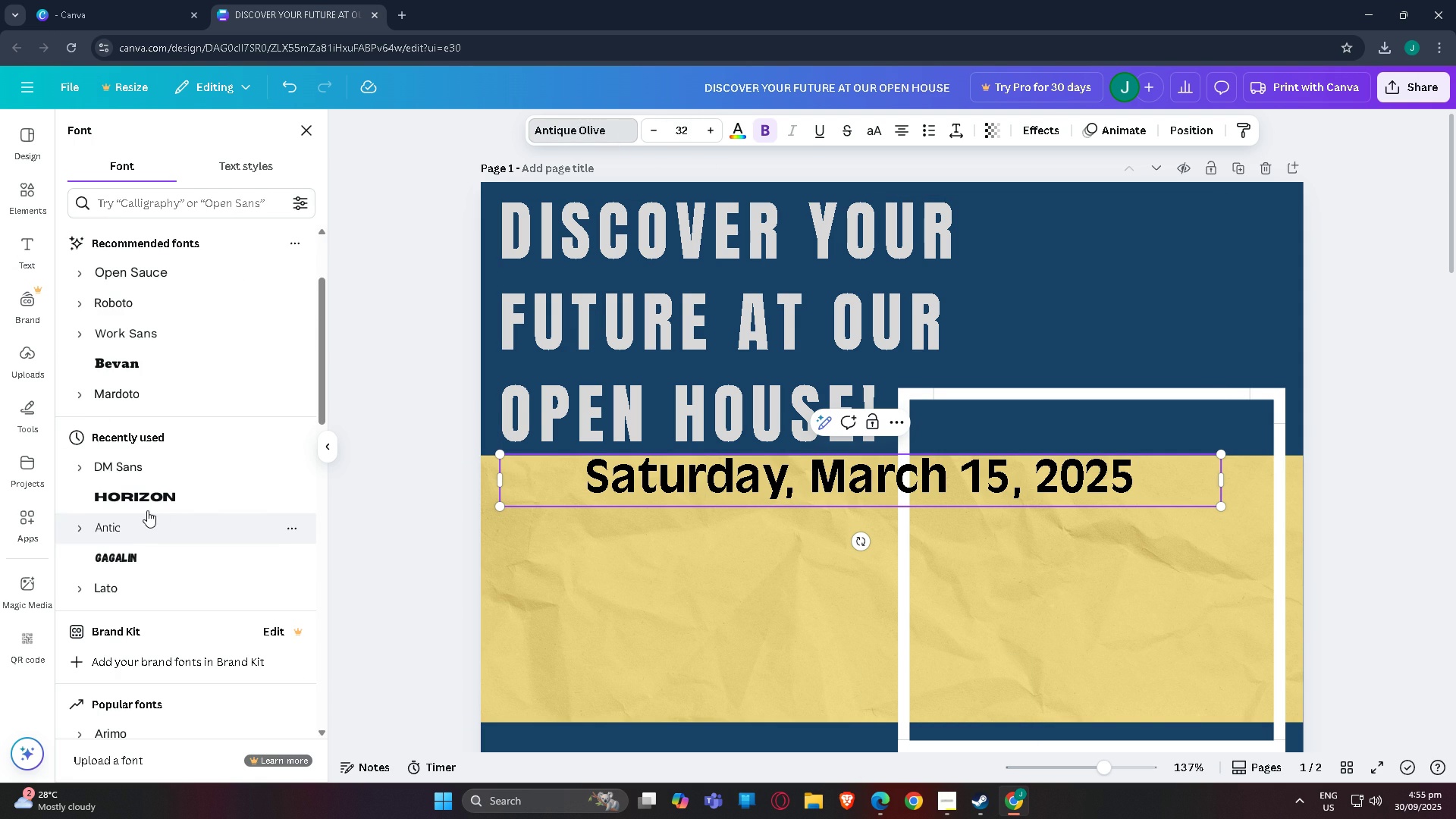 
left_click([146, 500])
 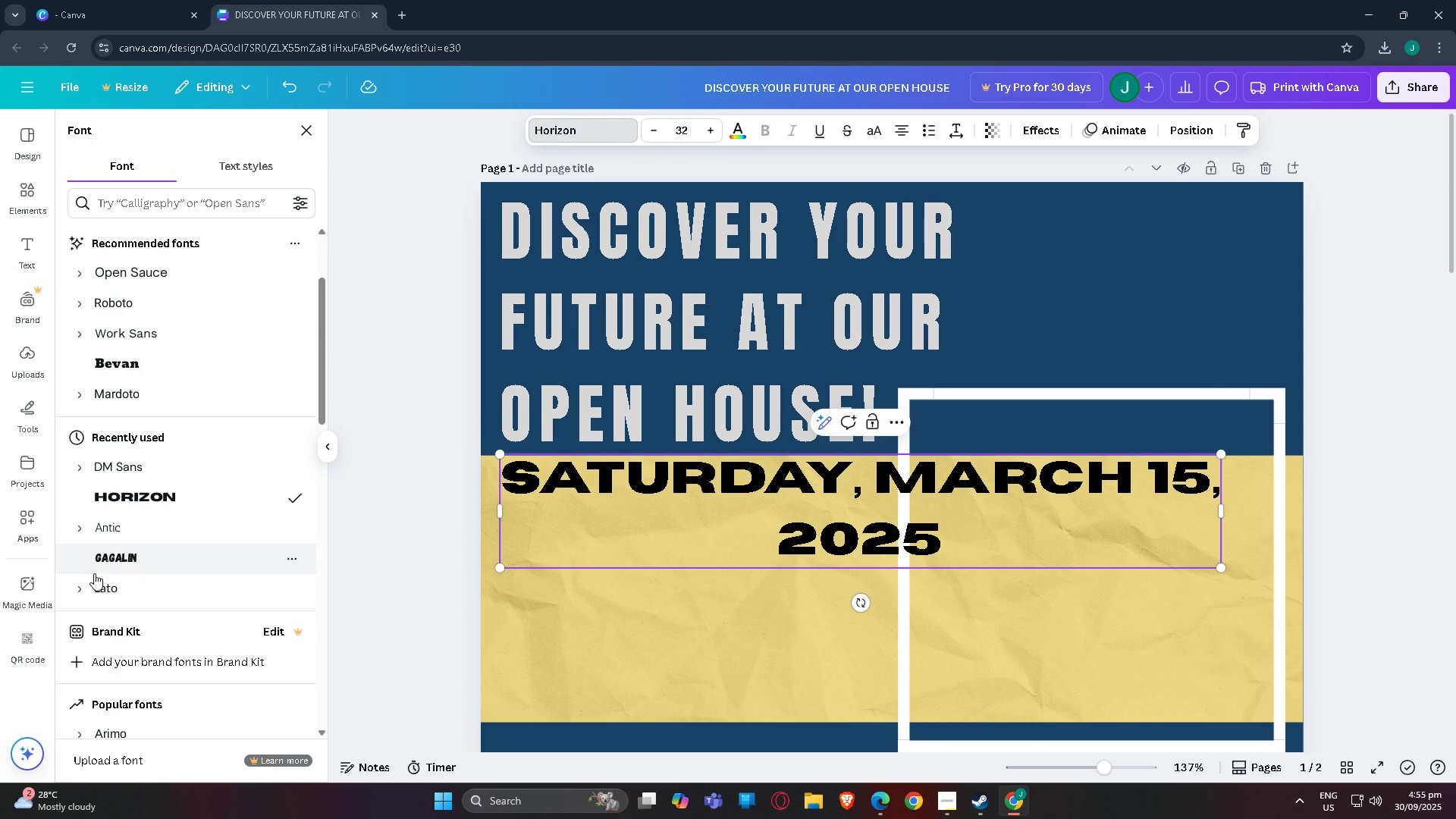 
left_click([136, 539])
 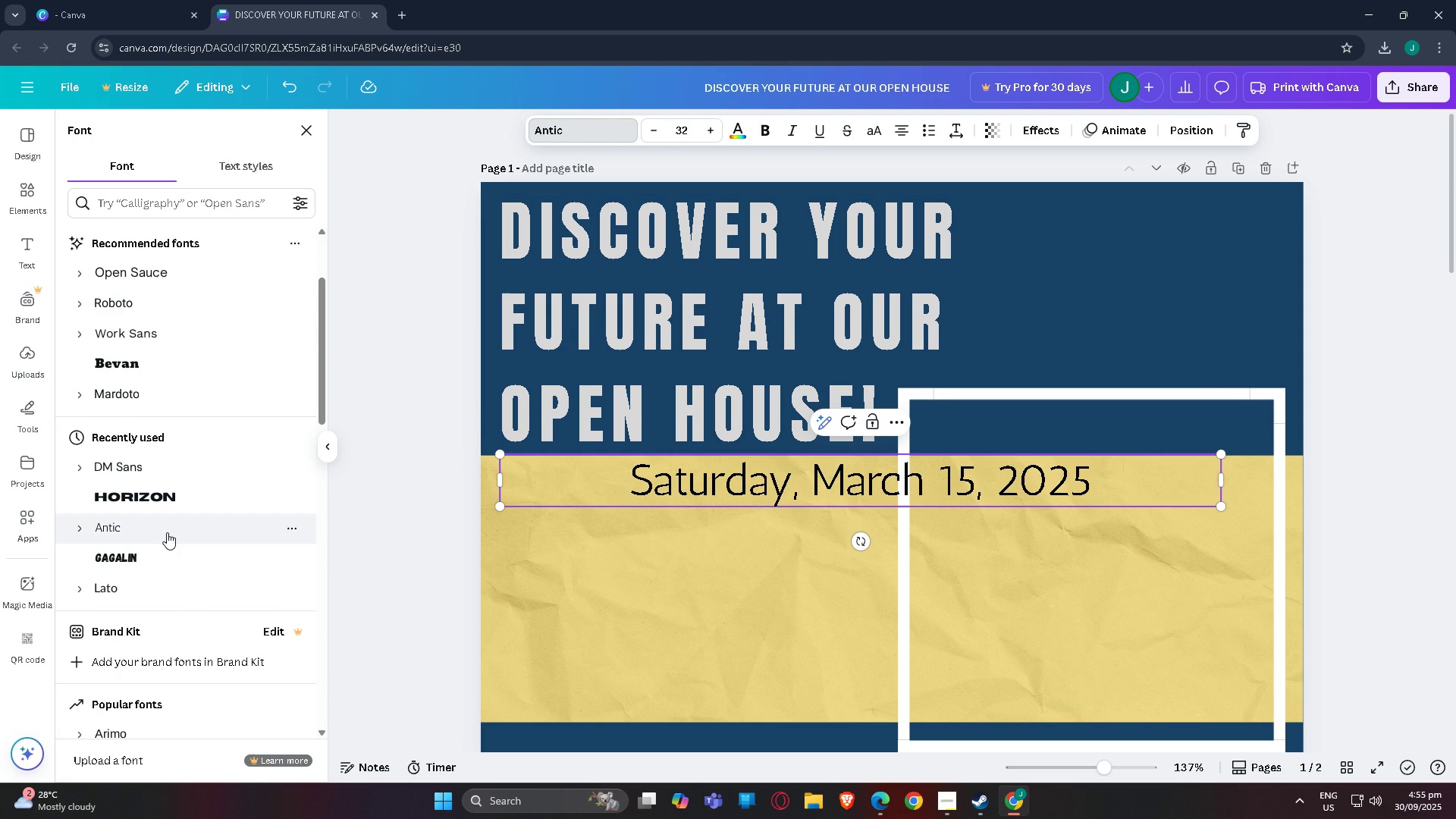 
scroll: coordinate [155, 575], scroll_direction: down, amount: 1.0
 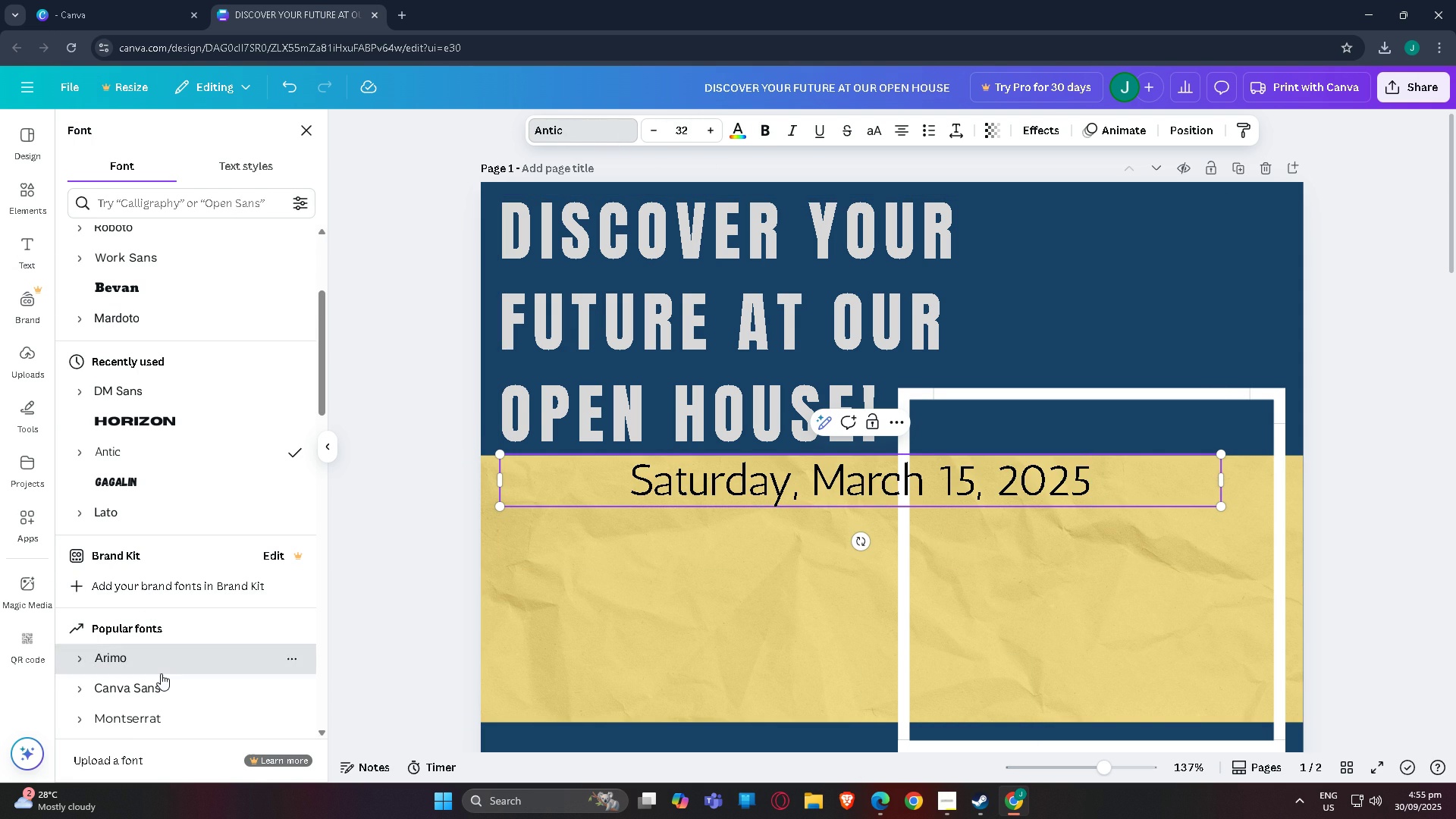 
left_click([161, 673])